 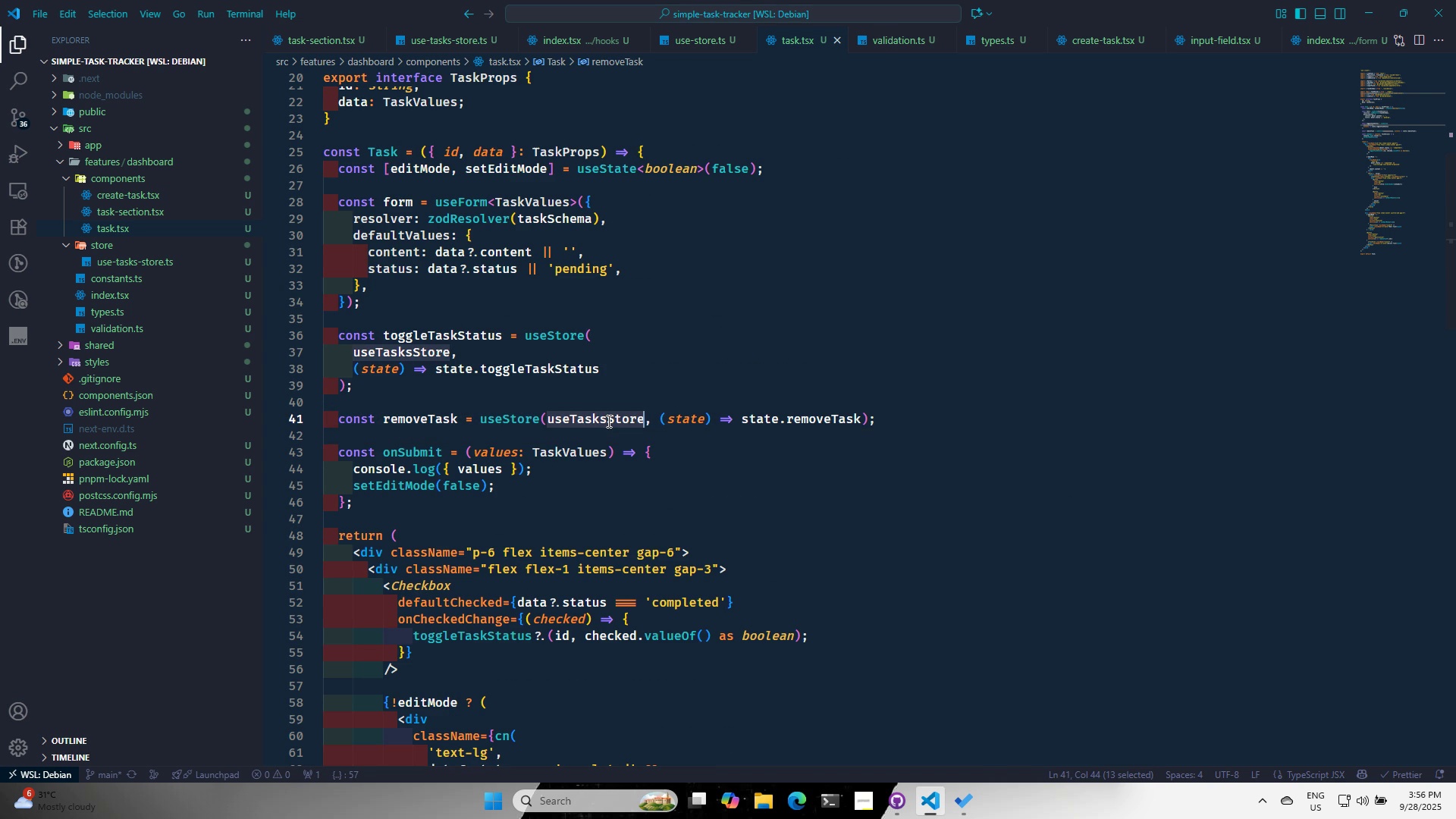 
triple_click([607, 421])
 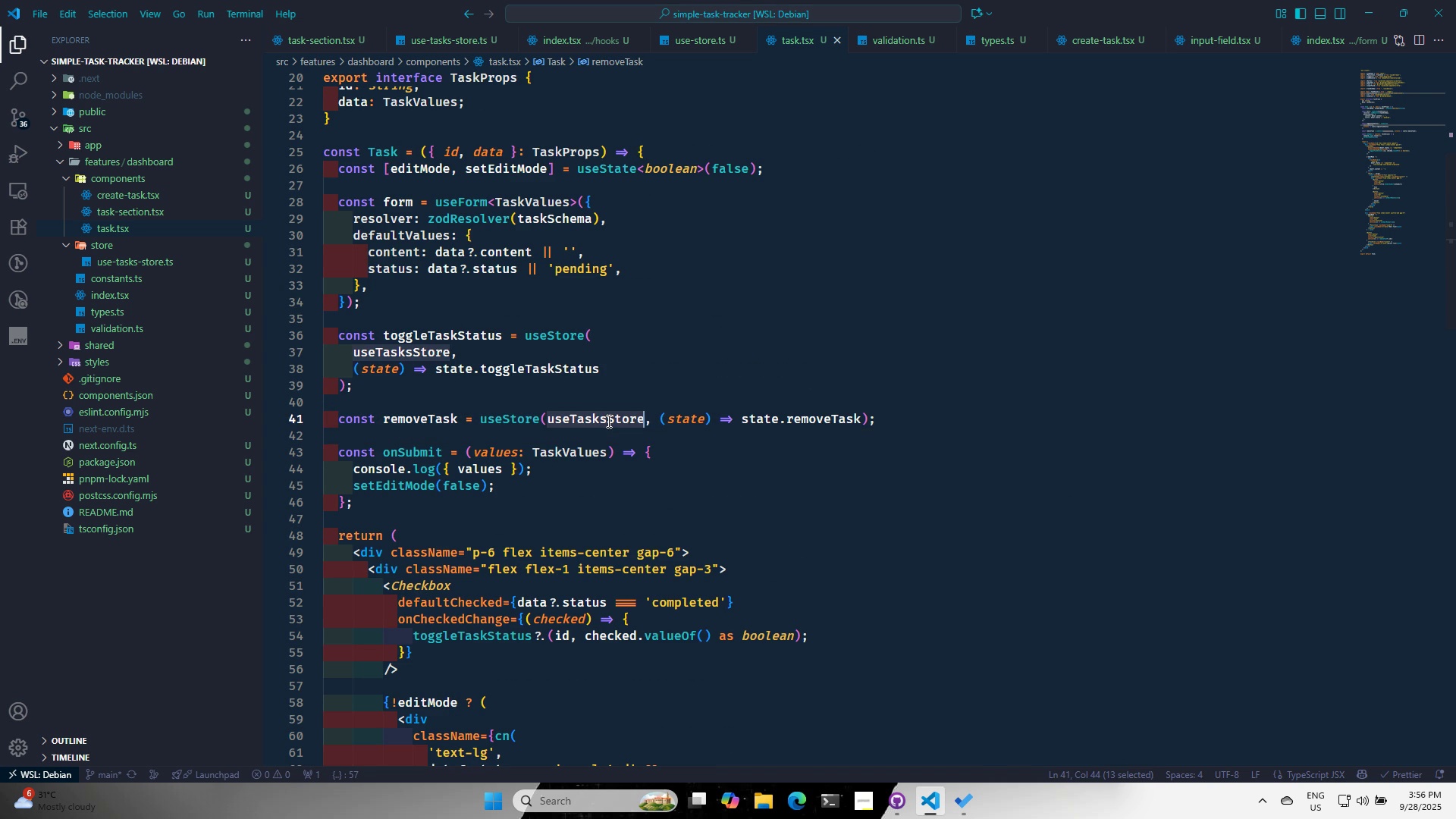 
key(Control+ControlLeft)
 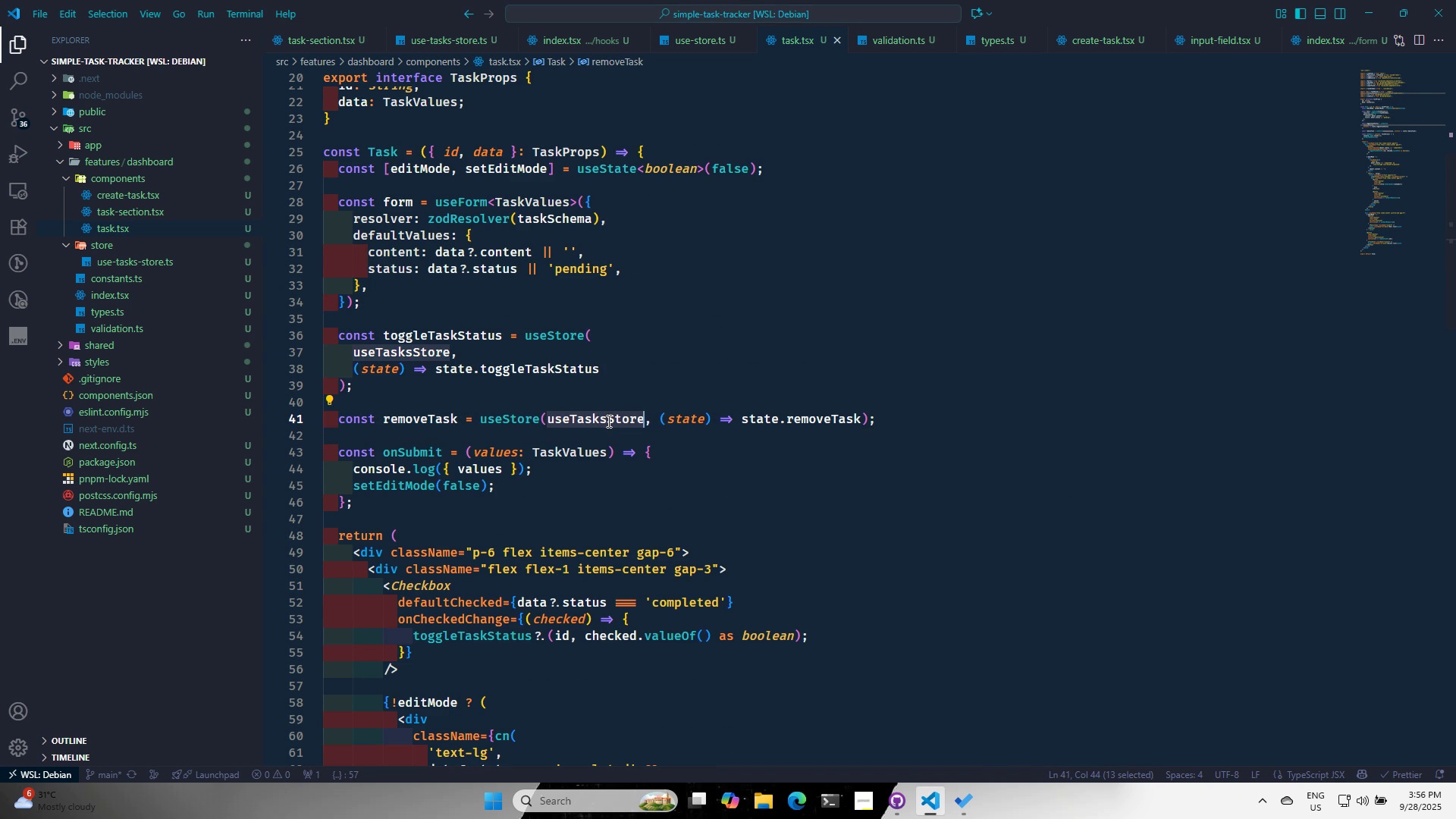 
key(Control+C)
 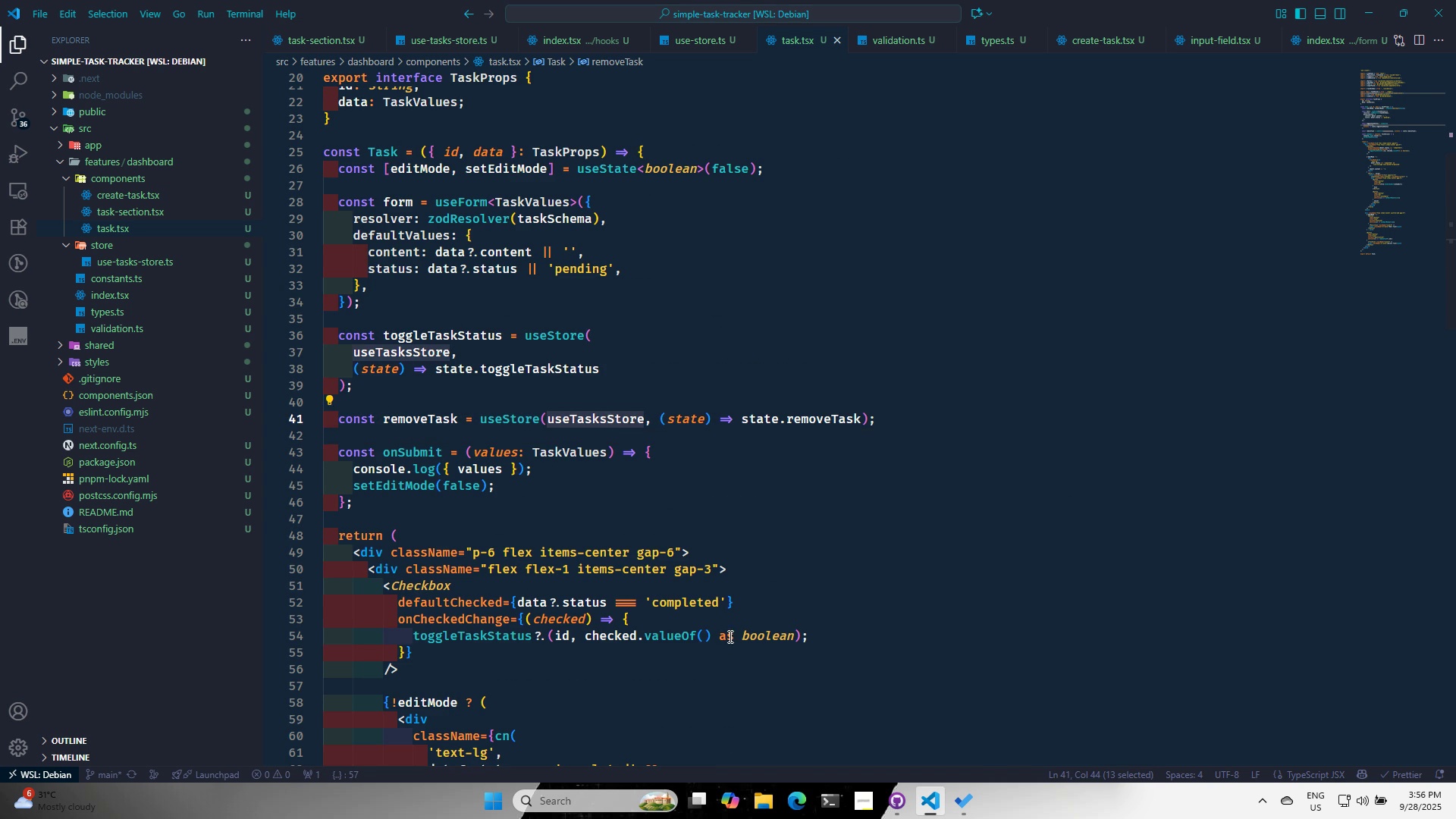 
scroll: coordinate [641, 607], scroll_direction: down, amount: 29.0